 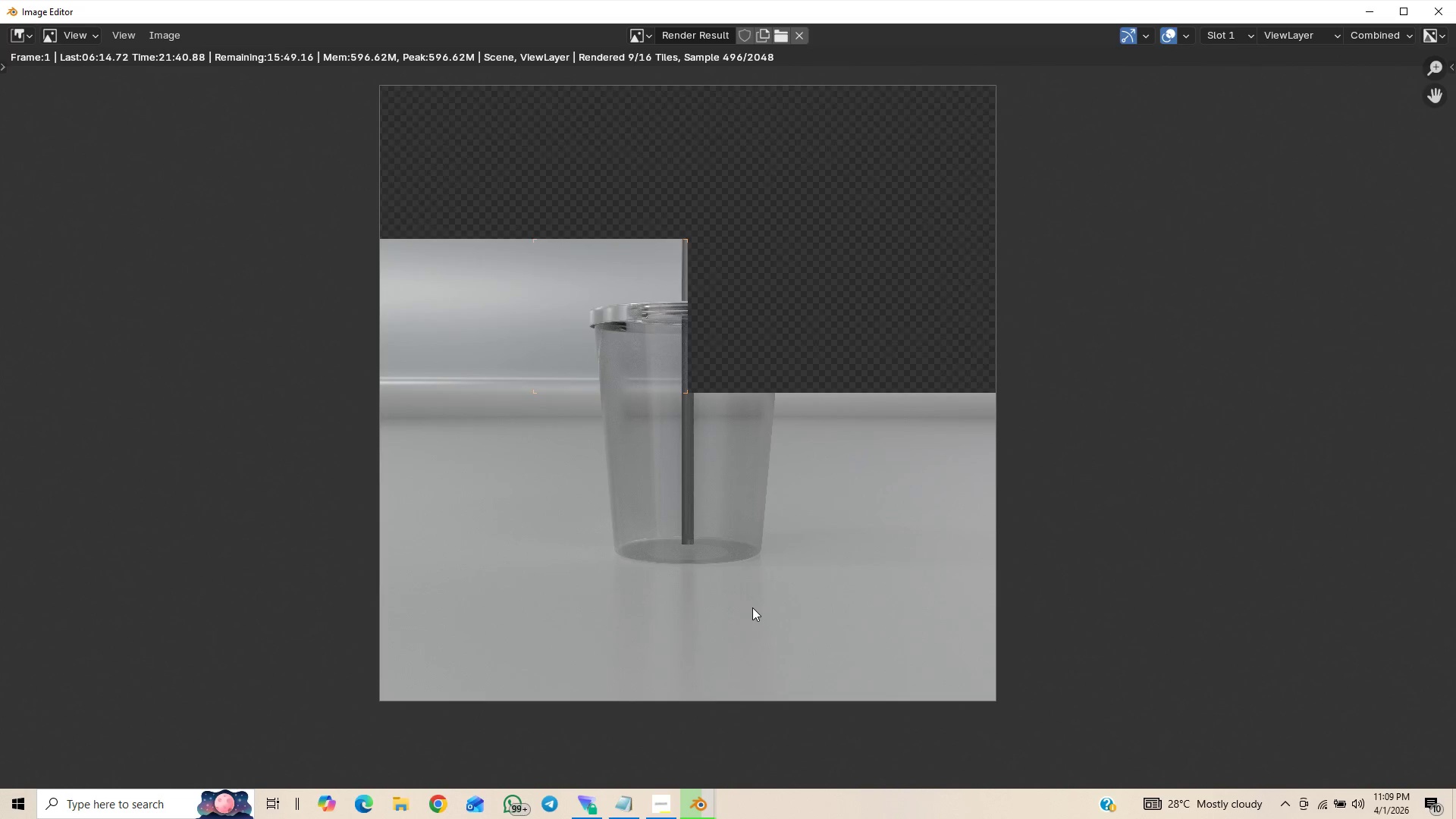 
scroll: coordinate [730, 603], scroll_direction: up, amount: 3.0
 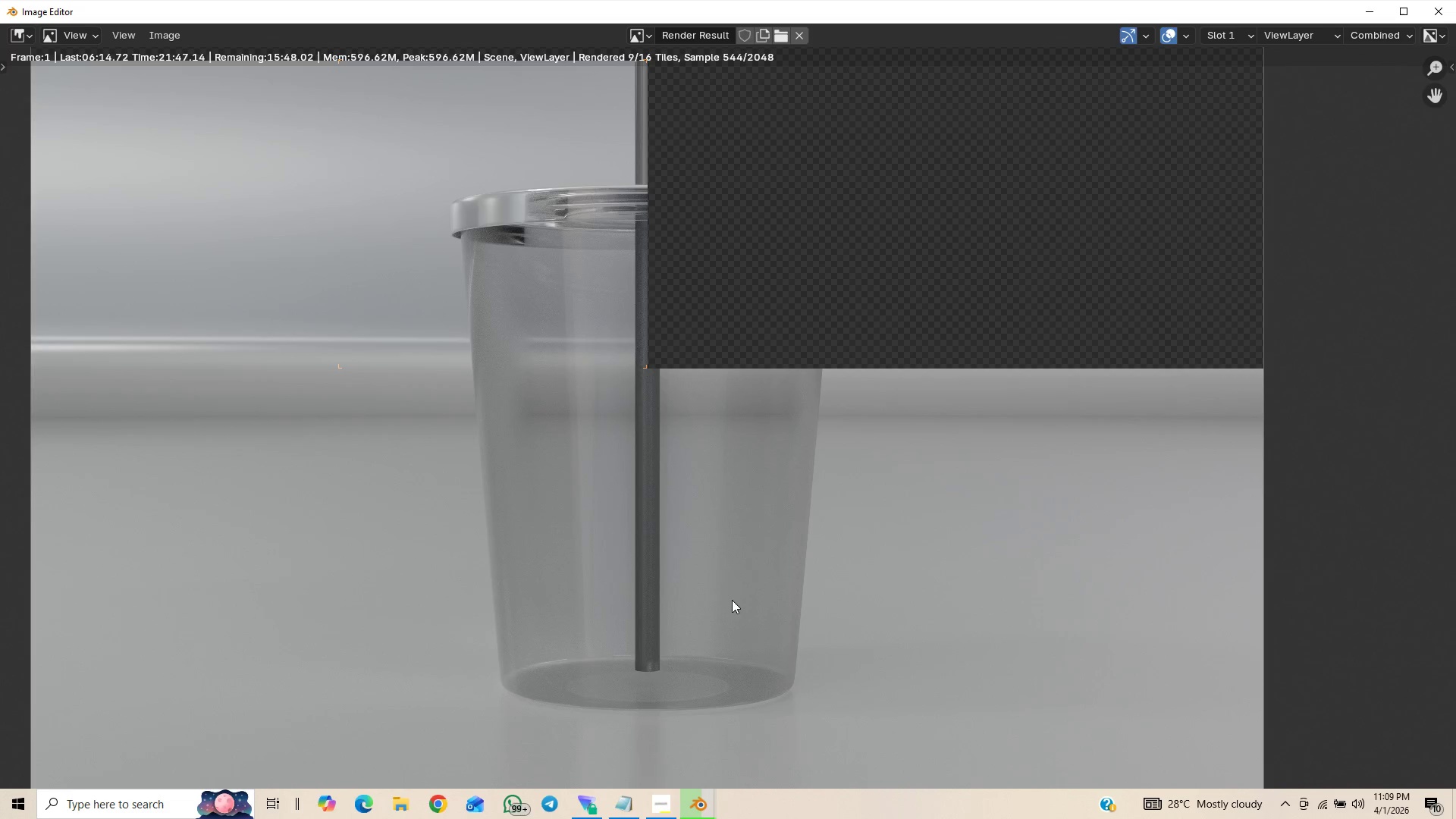 
scroll: coordinate [714, 483], scroll_direction: down, amount: 20.0
 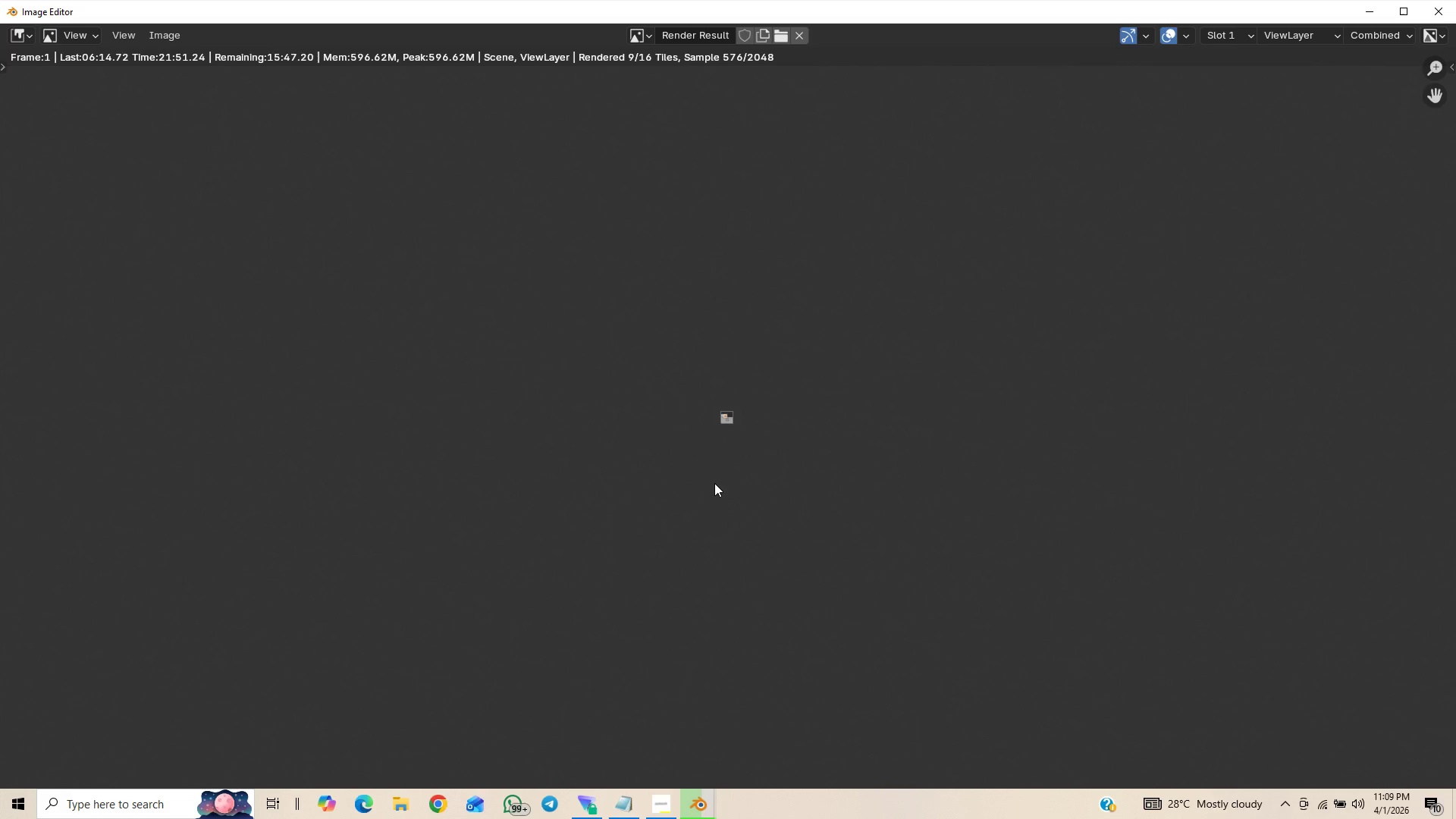 
scroll: coordinate [715, 476], scroll_direction: up, amount: 12.0
 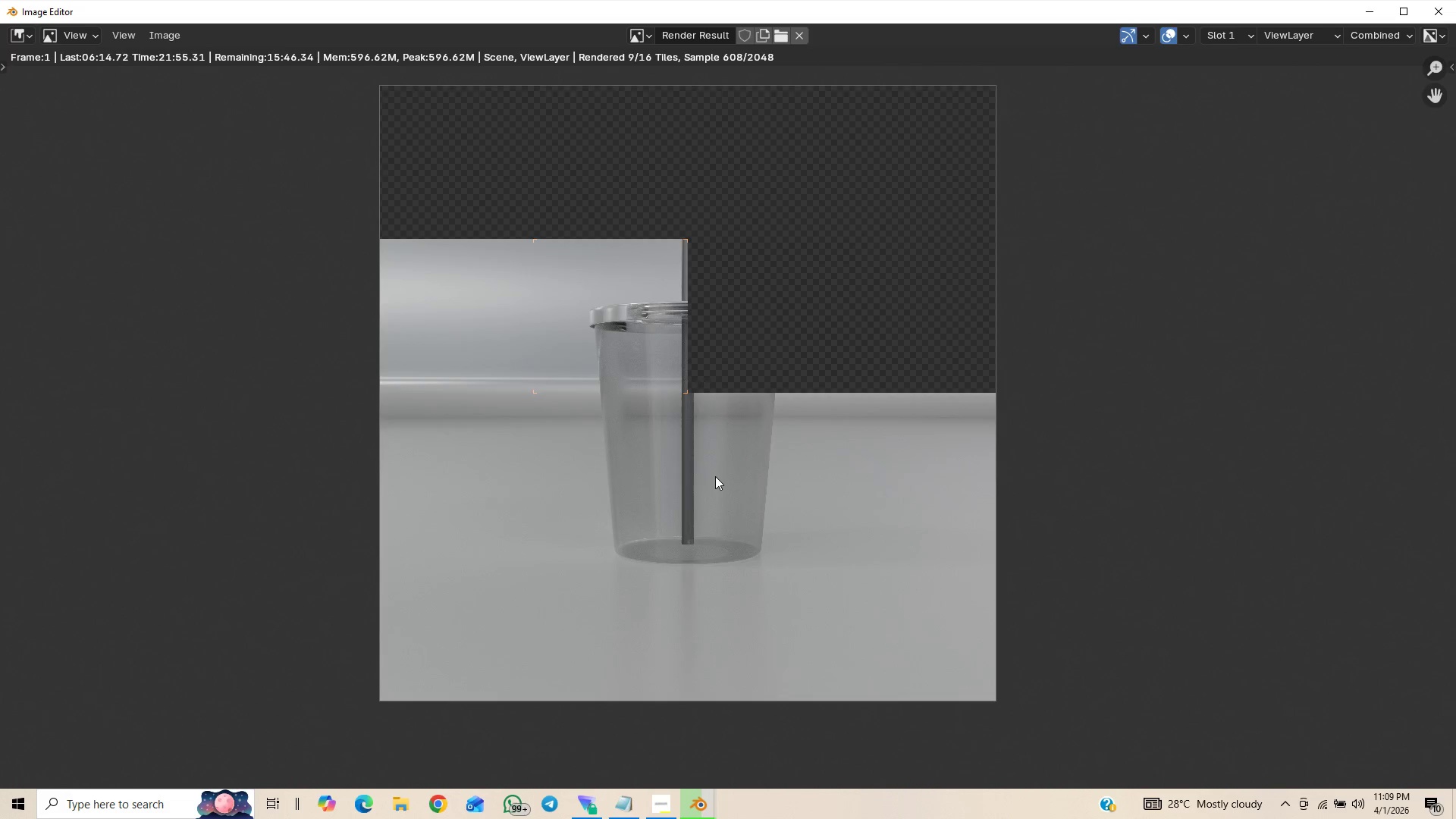 
scroll: coordinate [715, 476], scroll_direction: down, amount: 7.0
 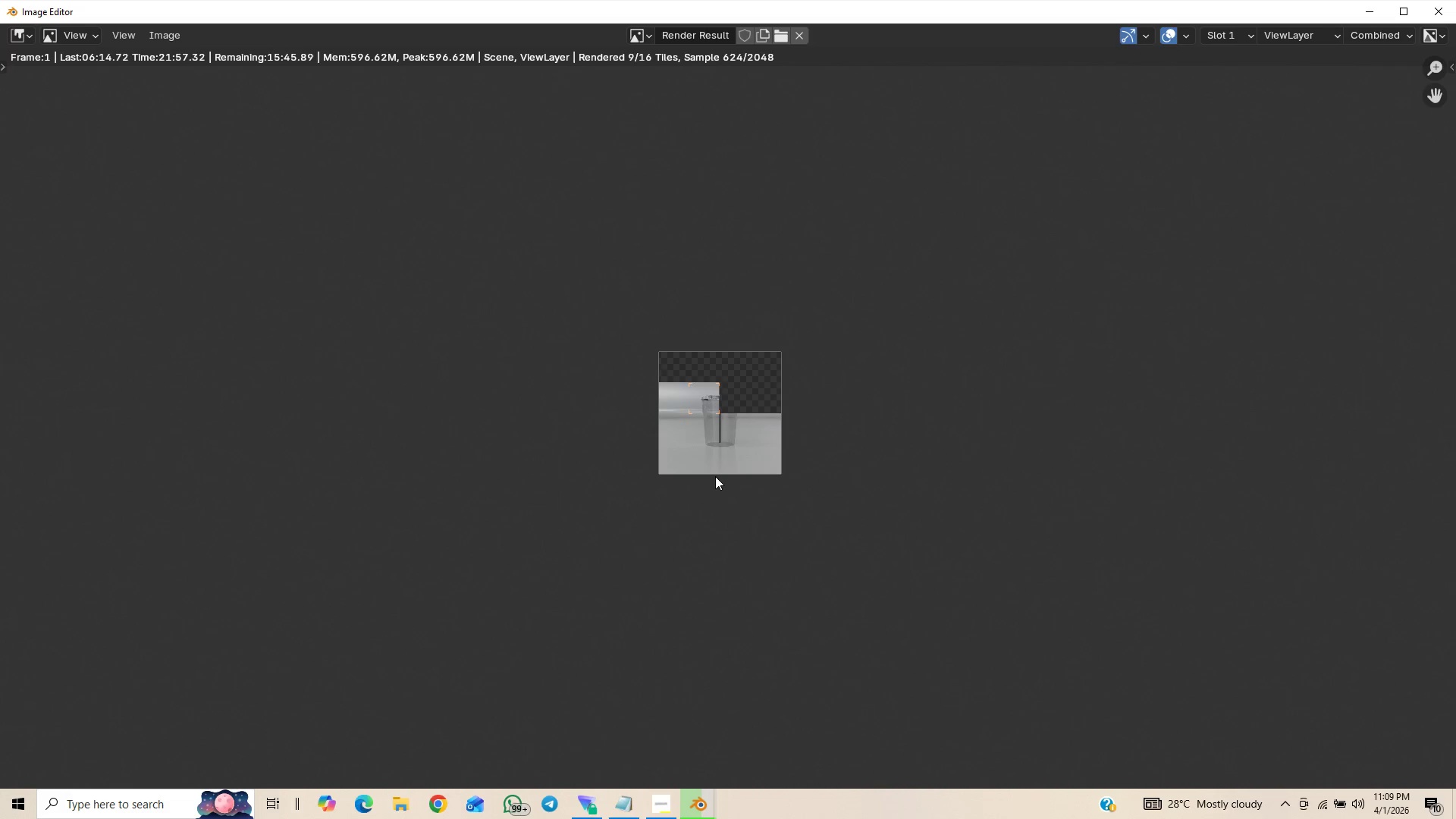 
scroll: coordinate [715, 476], scroll_direction: up, amount: 4.0
 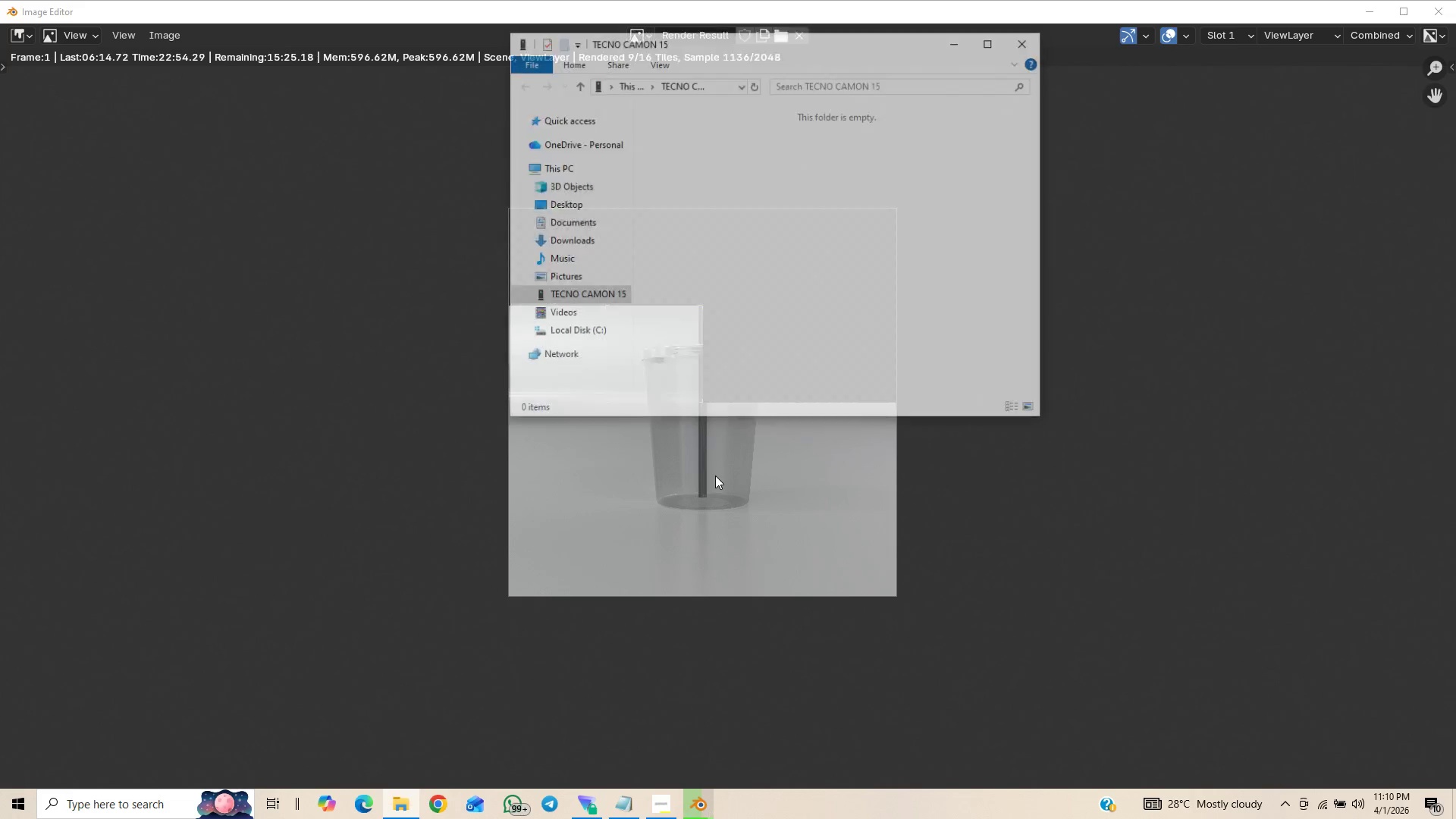 
wait(59.67)
 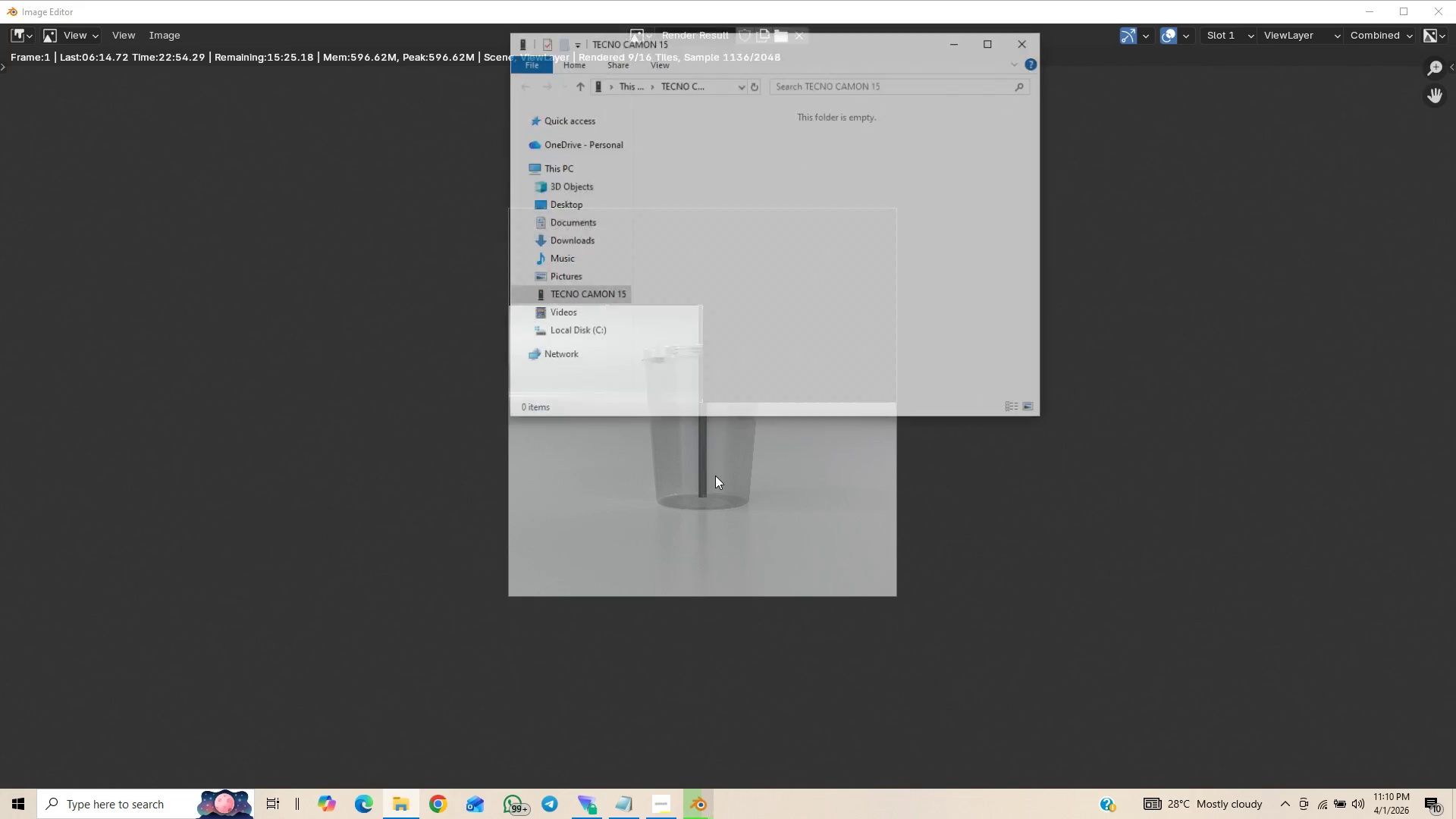 
left_click([1018, 40])
 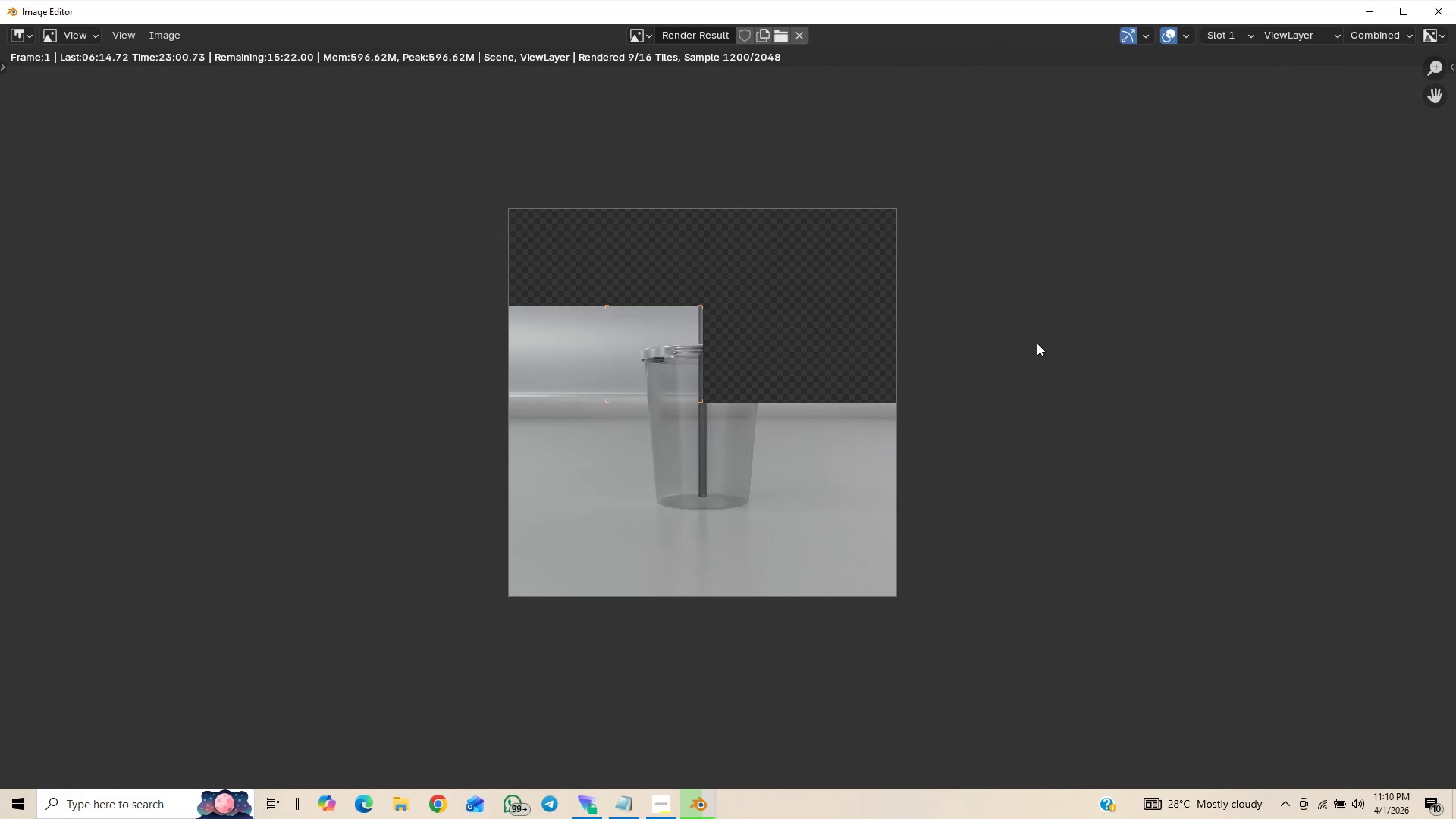 
key(Control+S)
 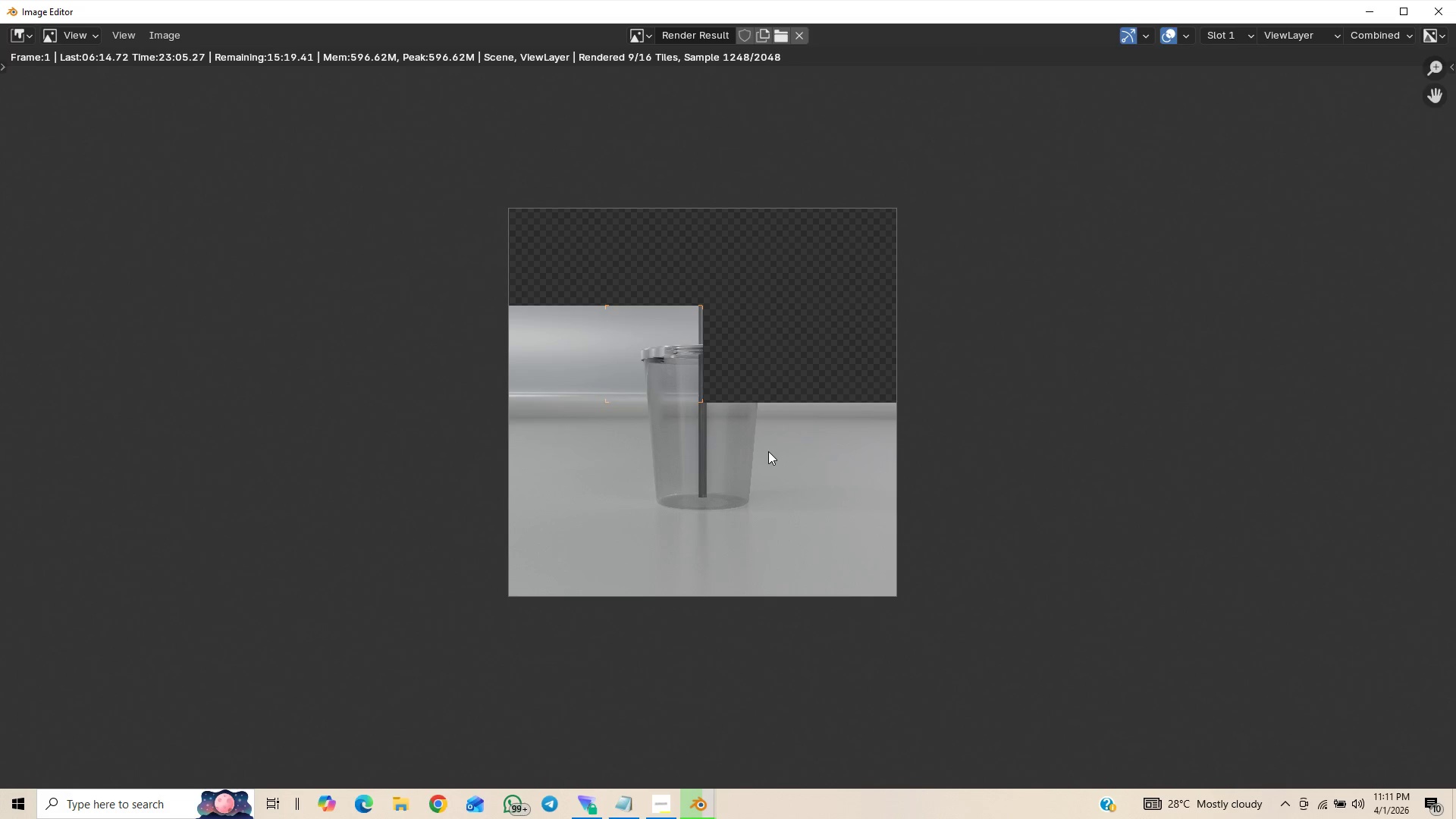 
wait(5.76)
 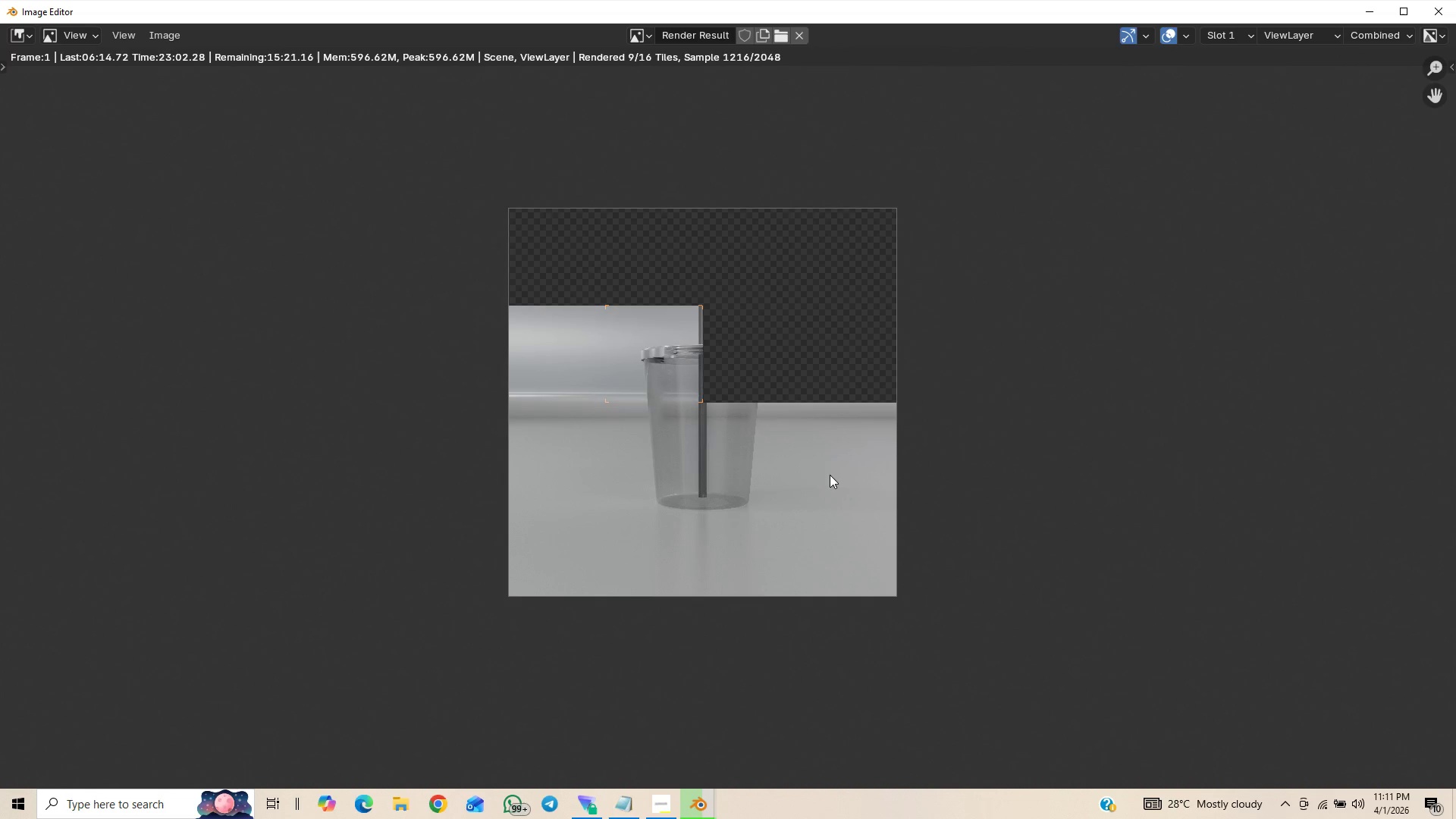 
scroll: coordinate [728, 553], scroll_direction: up, amount: 2.0
 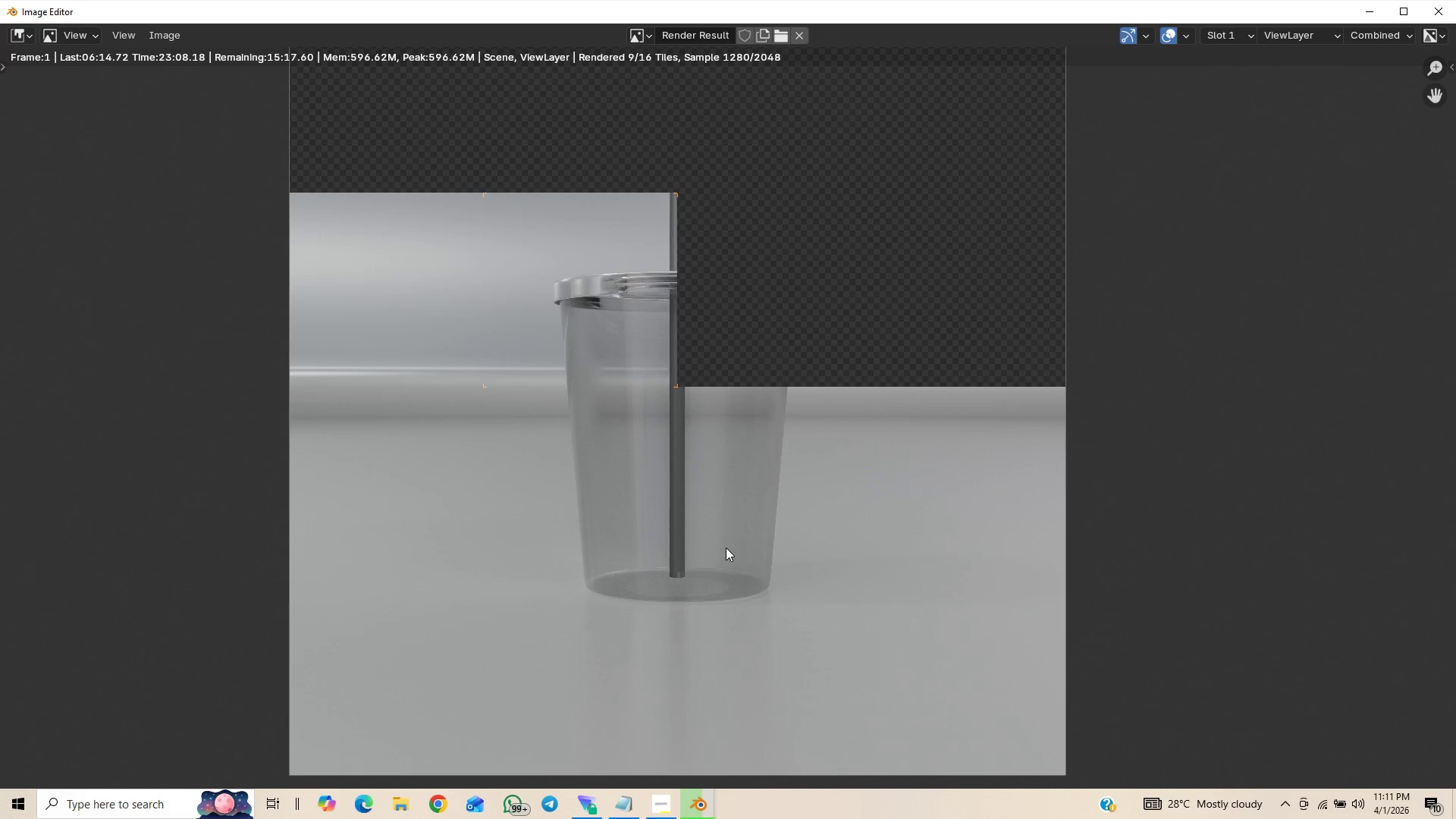 
scroll: coordinate [726, 548], scroll_direction: down, amount: 5.0
 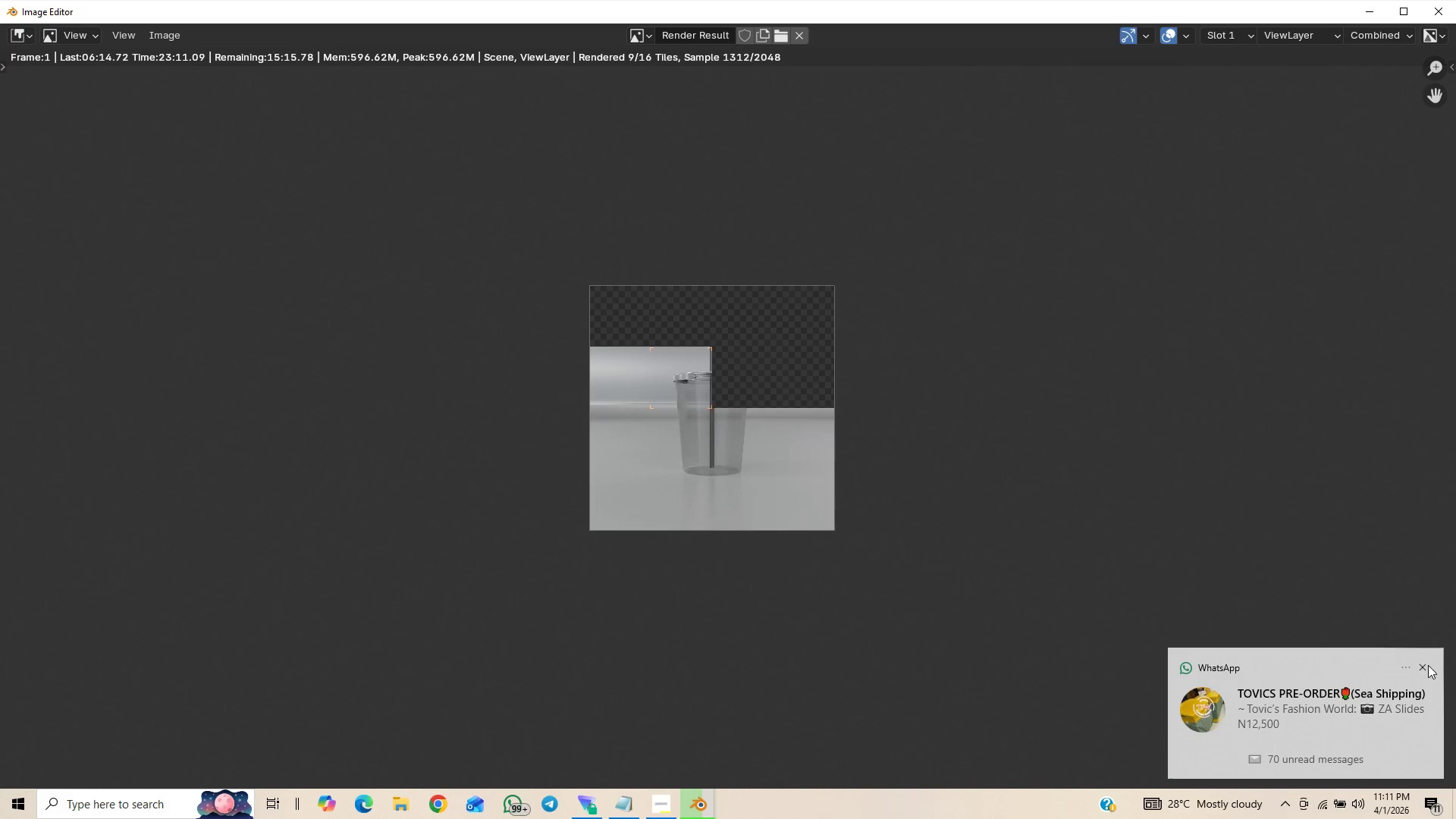 
left_click([1424, 668])
 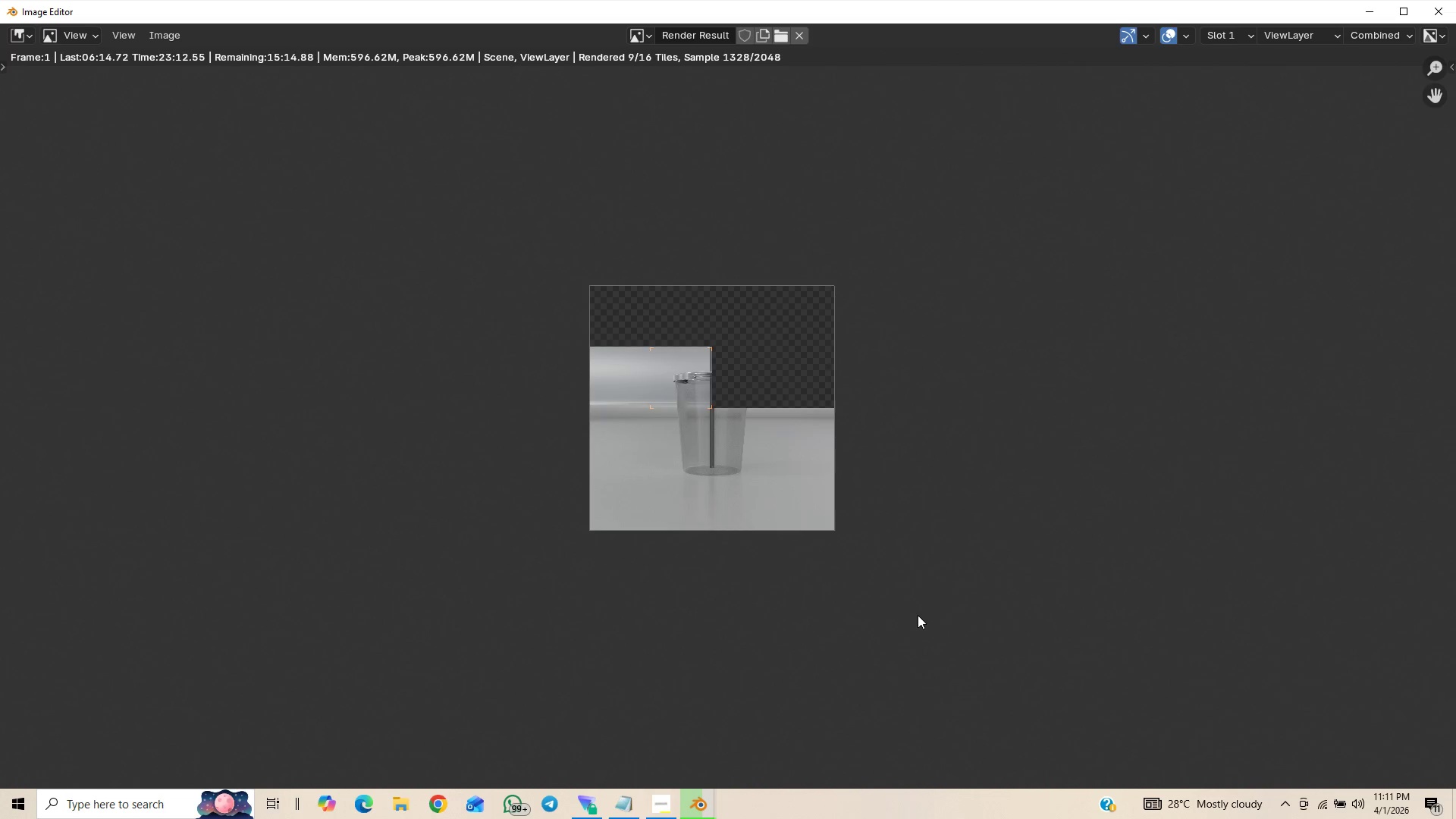 
key(Control+S)
 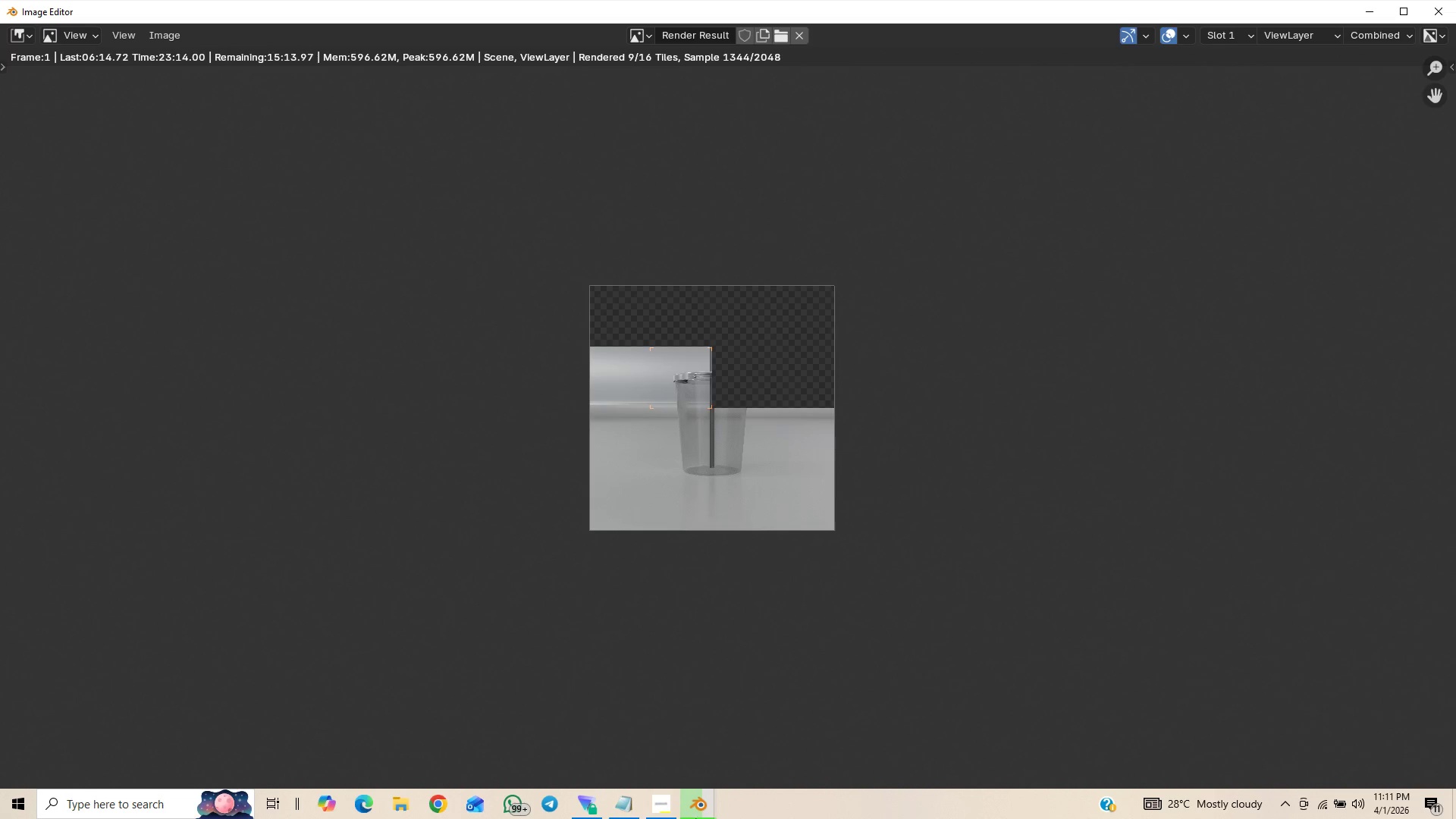 
mouse_move([673, 814])
 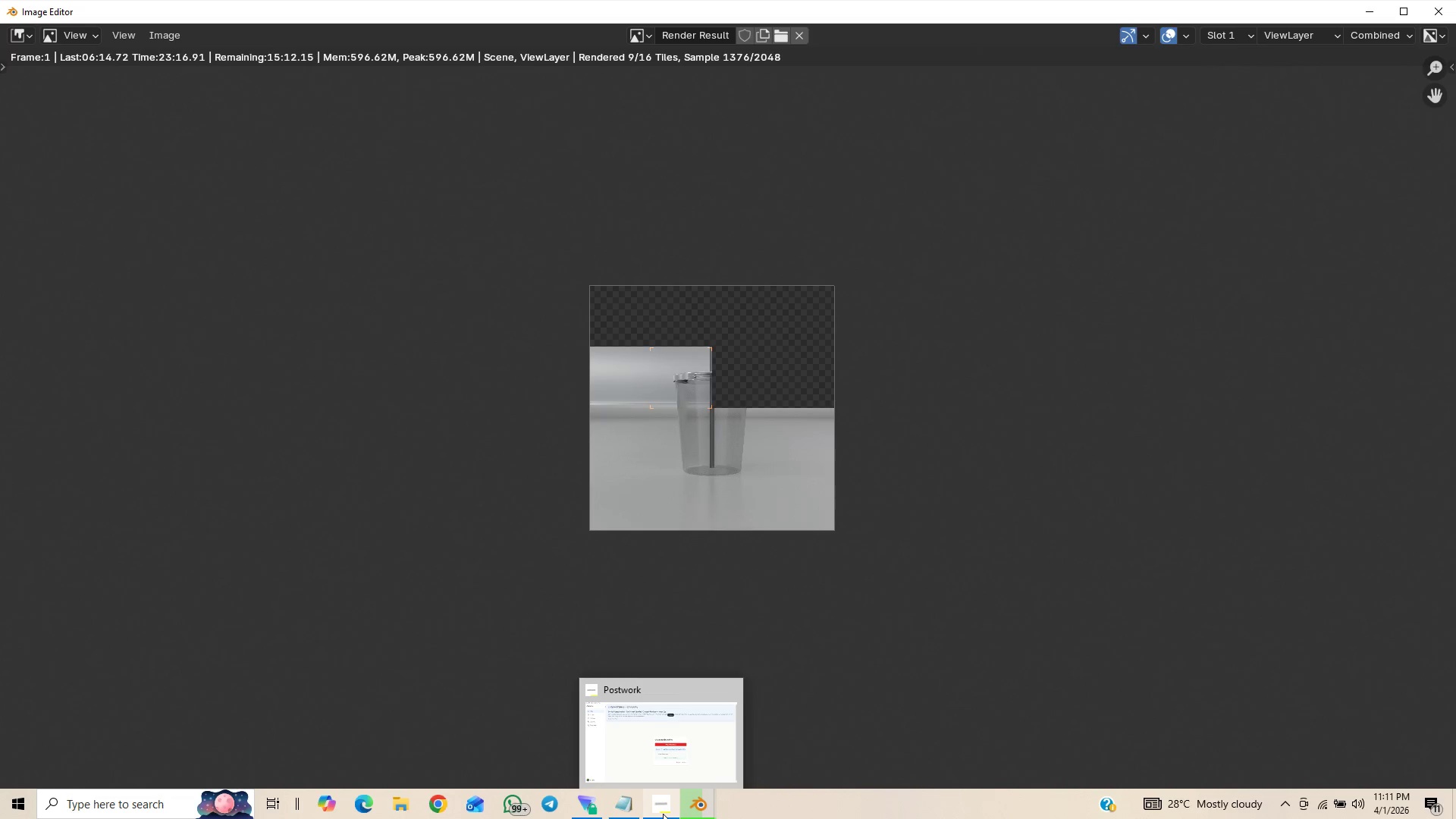 
left_click([663, 814])